 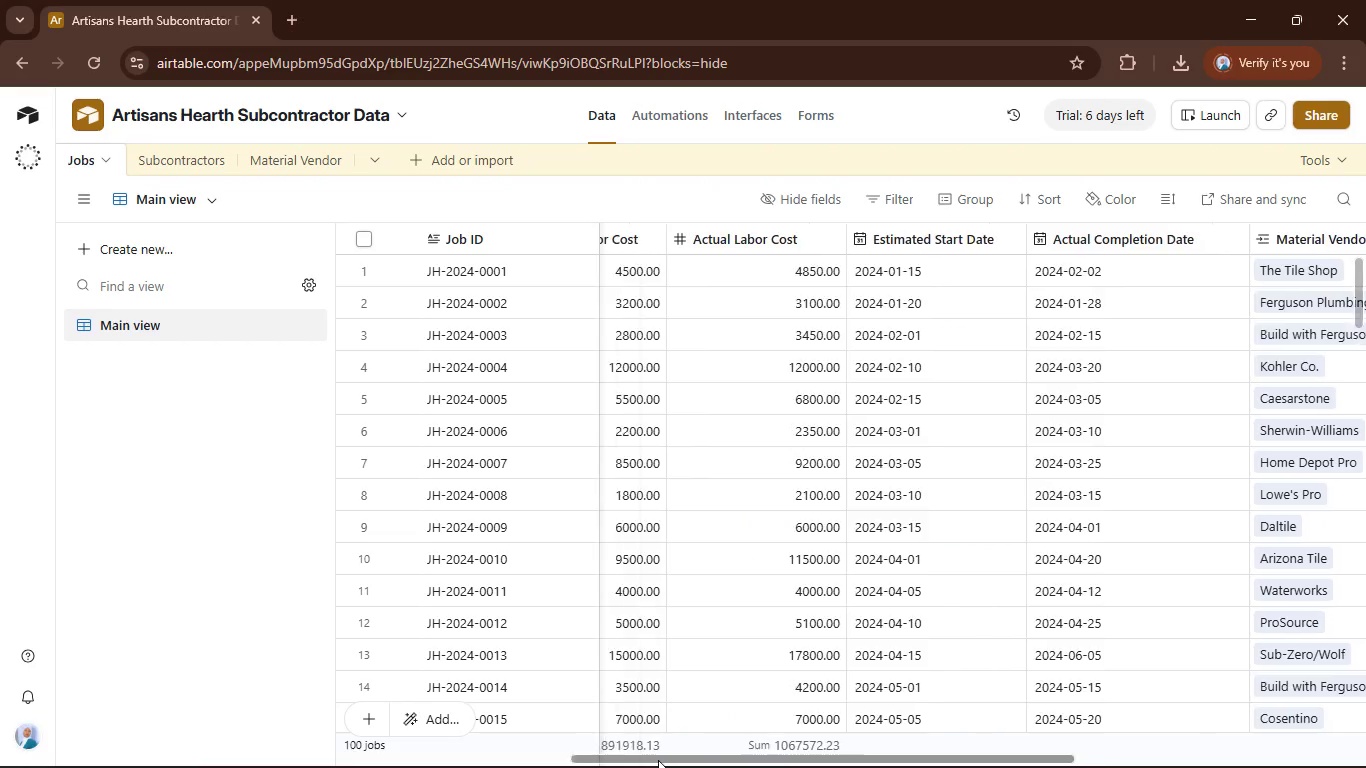 
left_click_drag(start_coordinate=[658, 760], to_coordinate=[585, 760])
 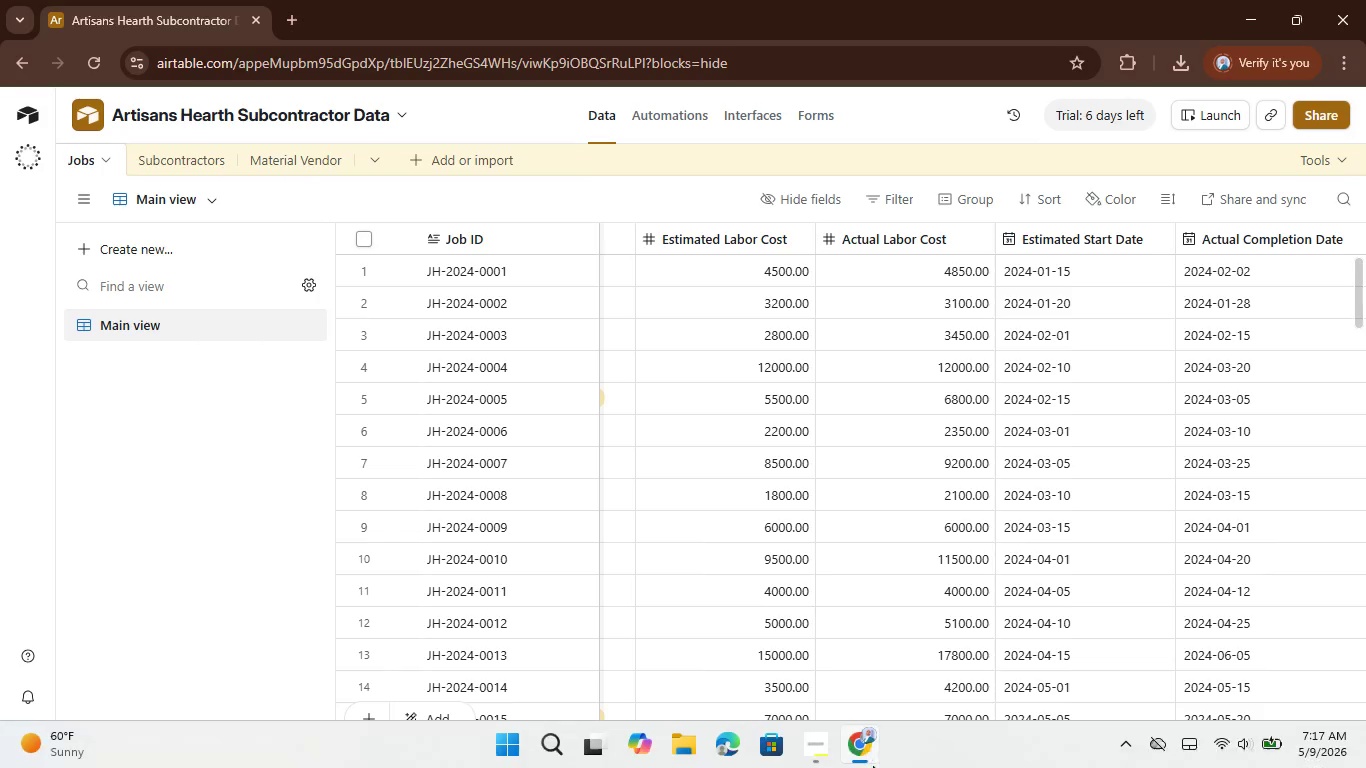 
wait(7.78)
 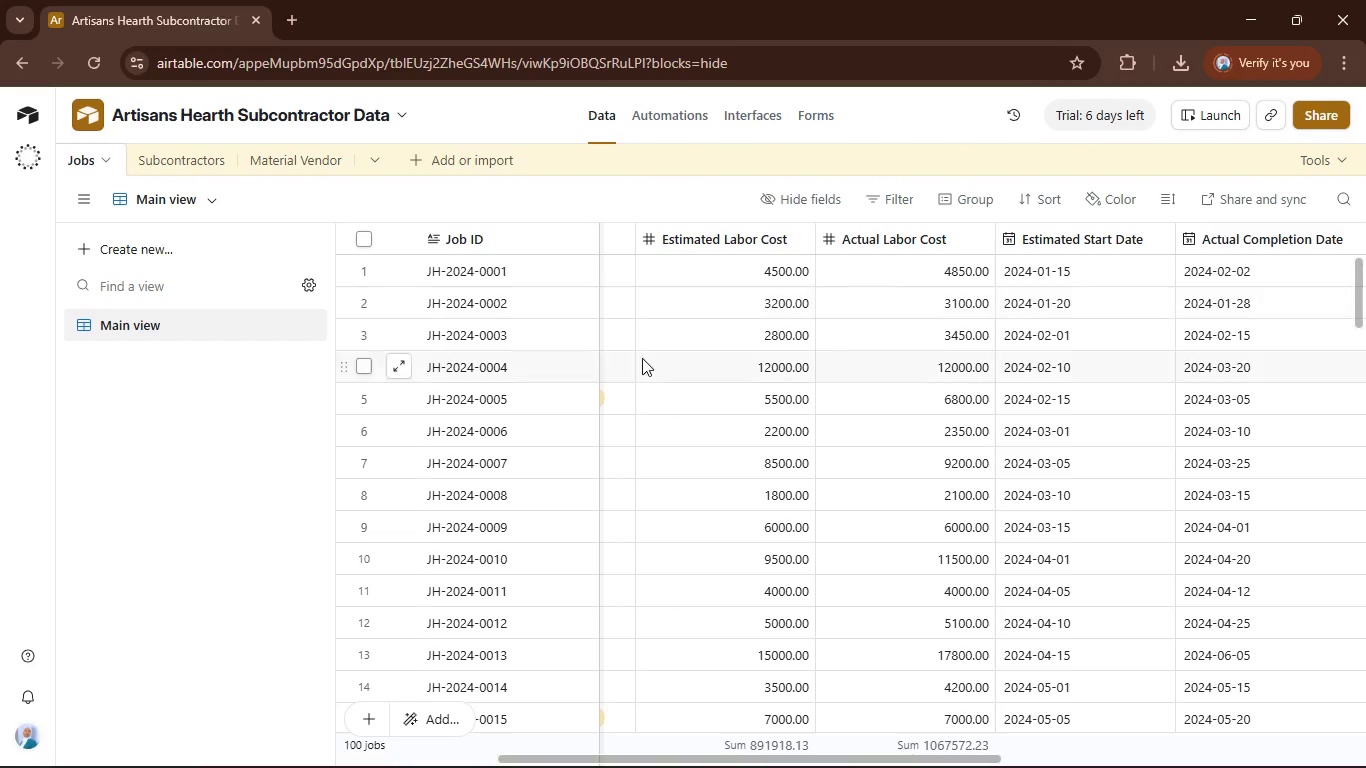 
left_click_drag(start_coordinate=[865, 759], to_coordinate=[1260, 767])
 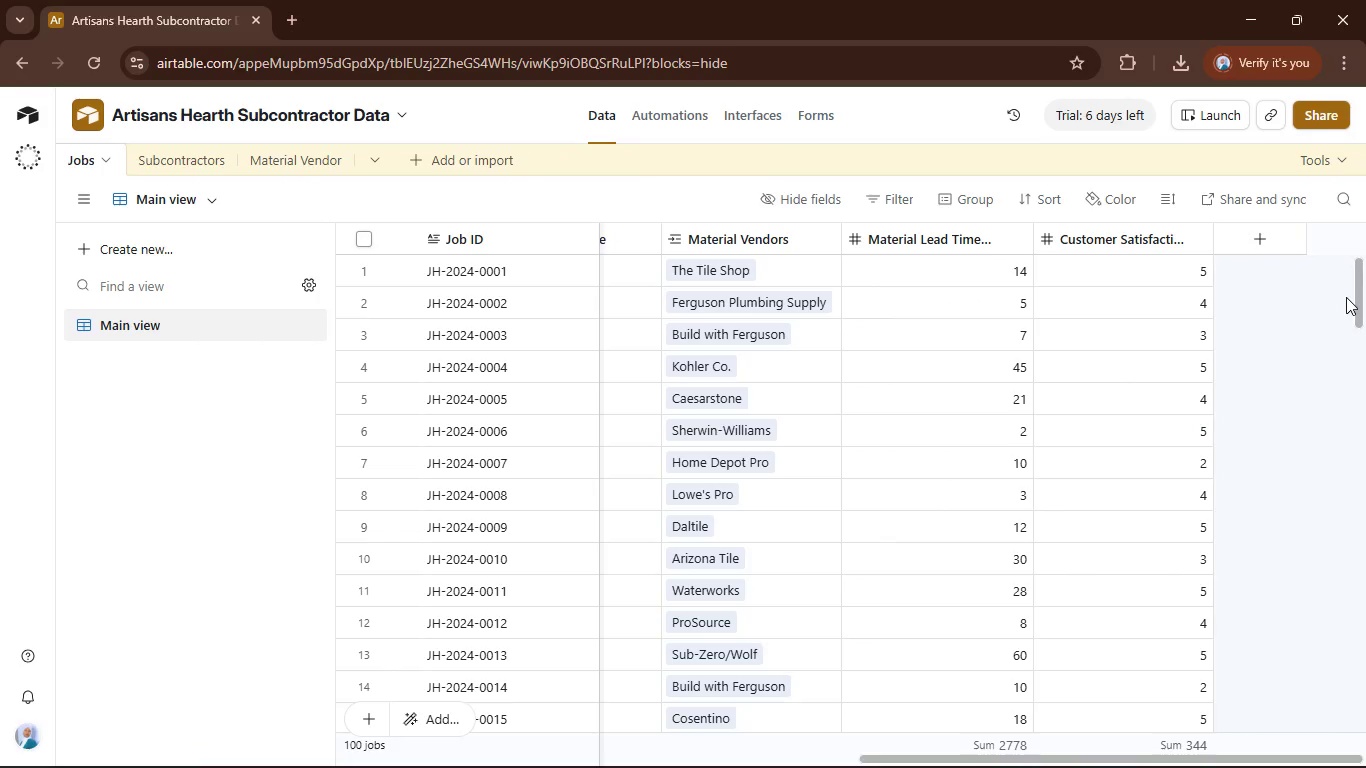 
left_click([1266, 246])
 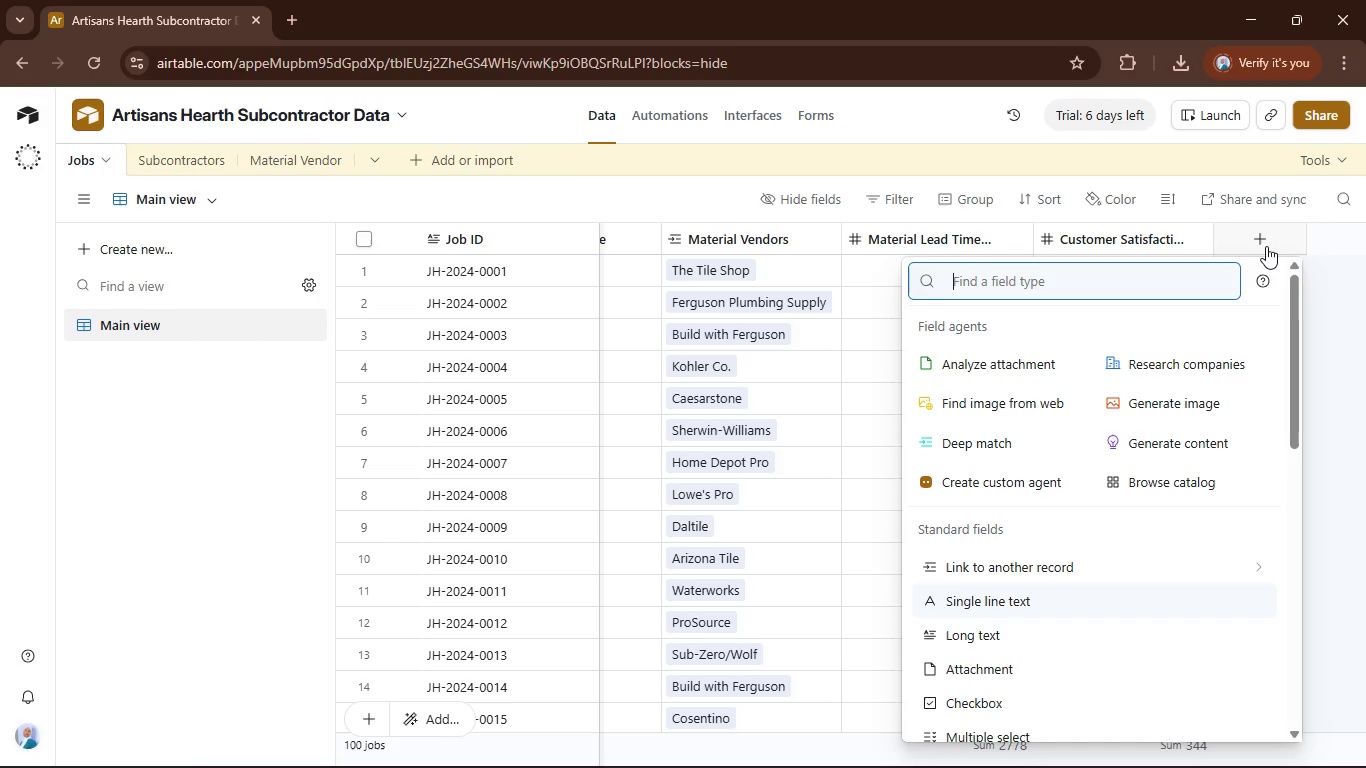 
type(for)
 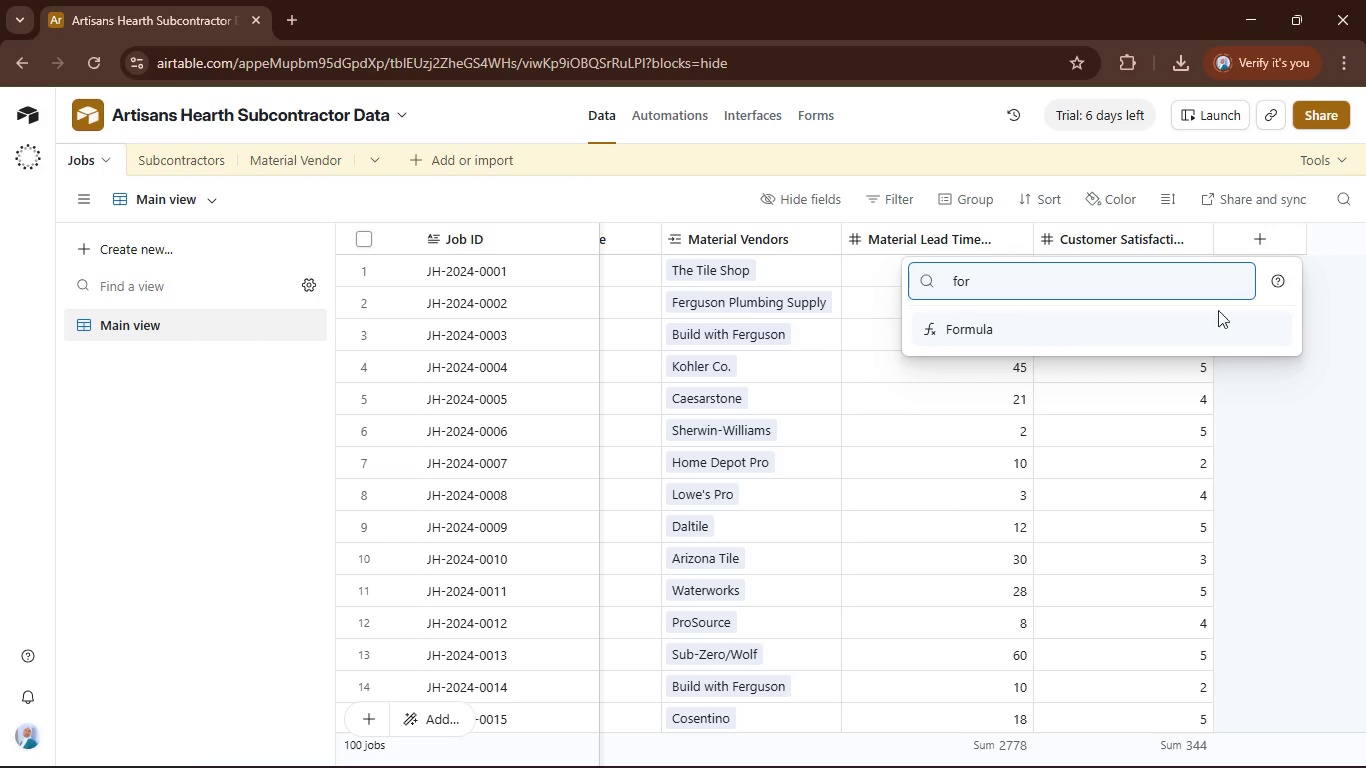 
left_click([1209, 322])
 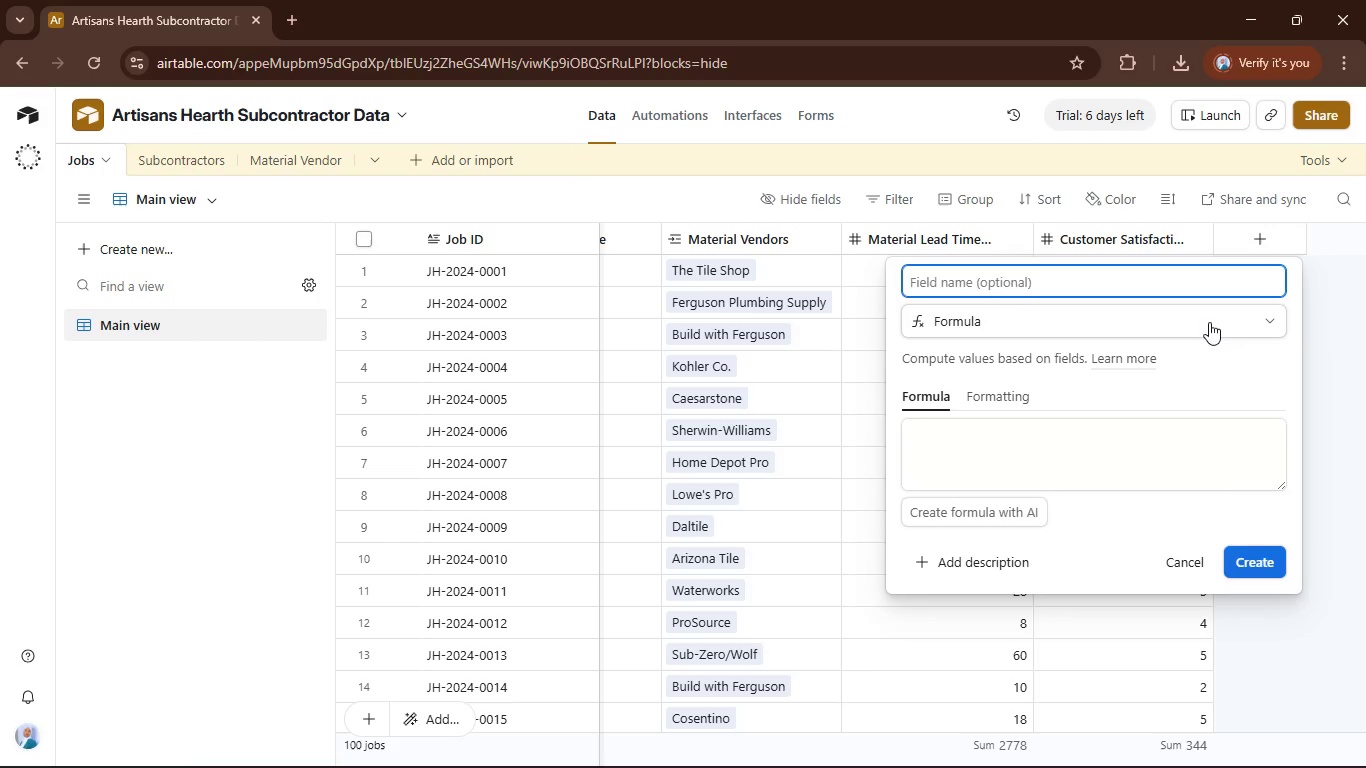 
type(Cost Variance)
 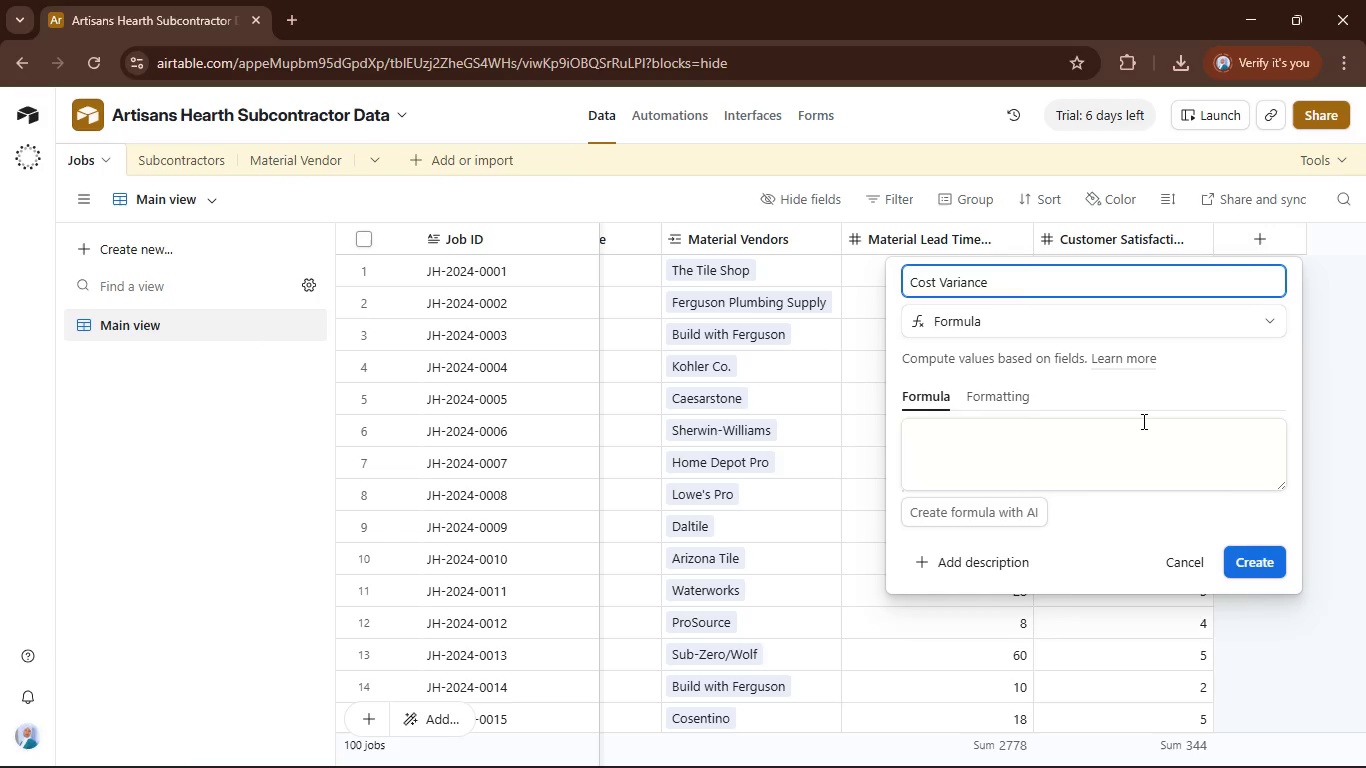 
left_click([1142, 422])
 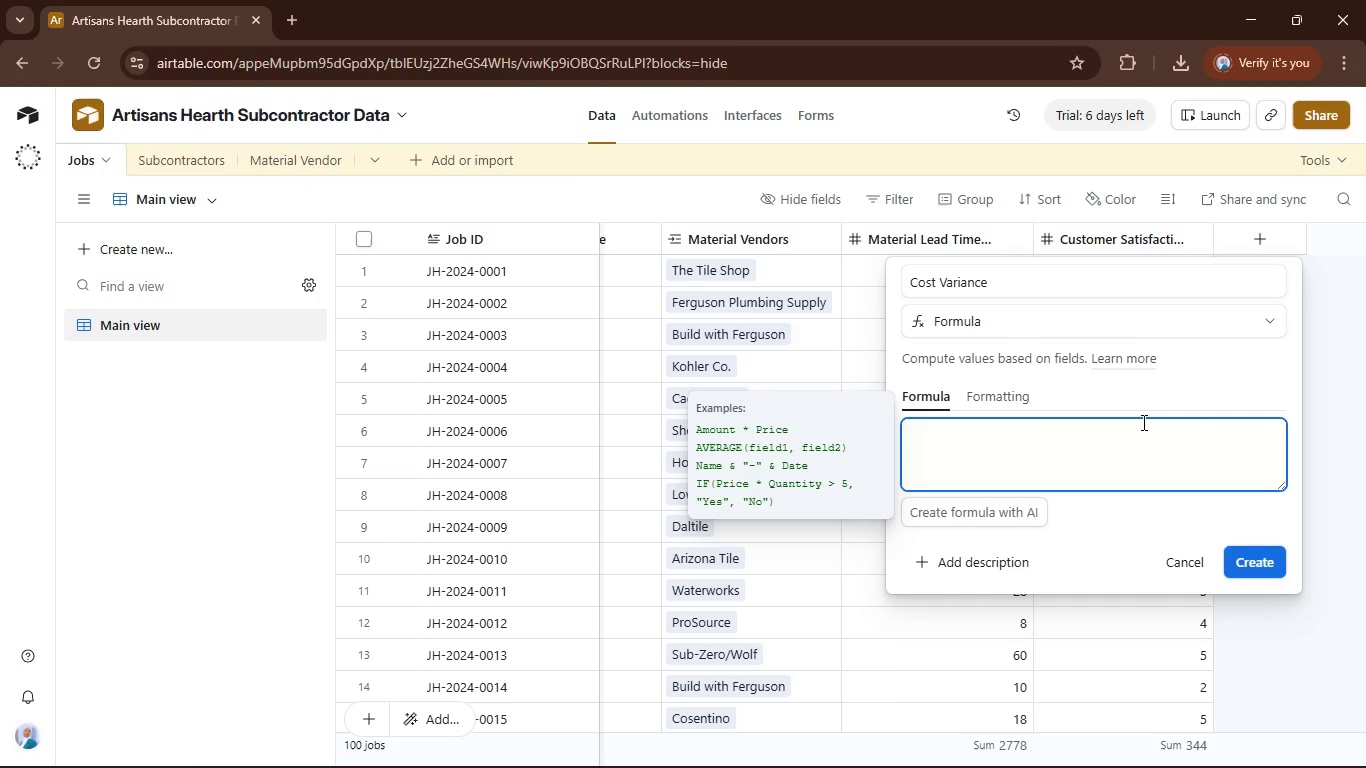 
left_click([1142, 422])
 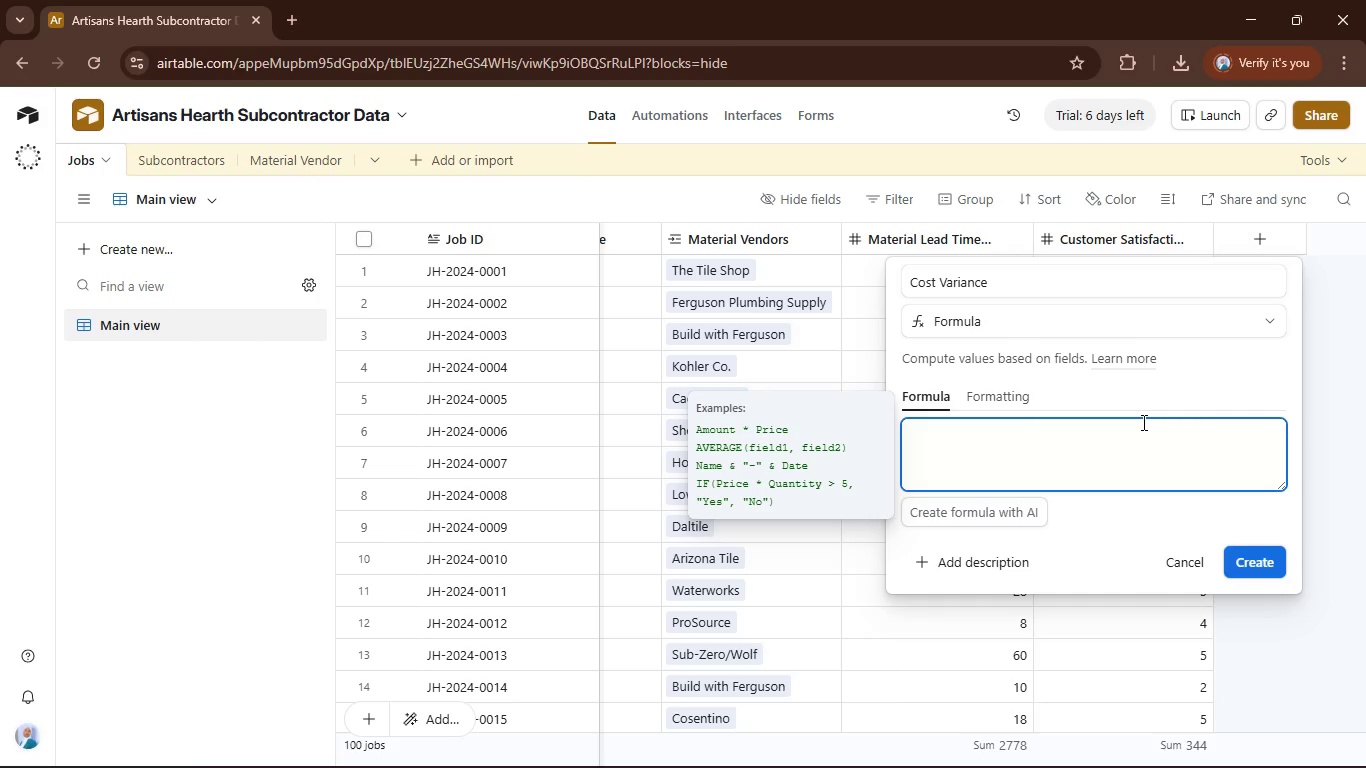 
type(actu)
 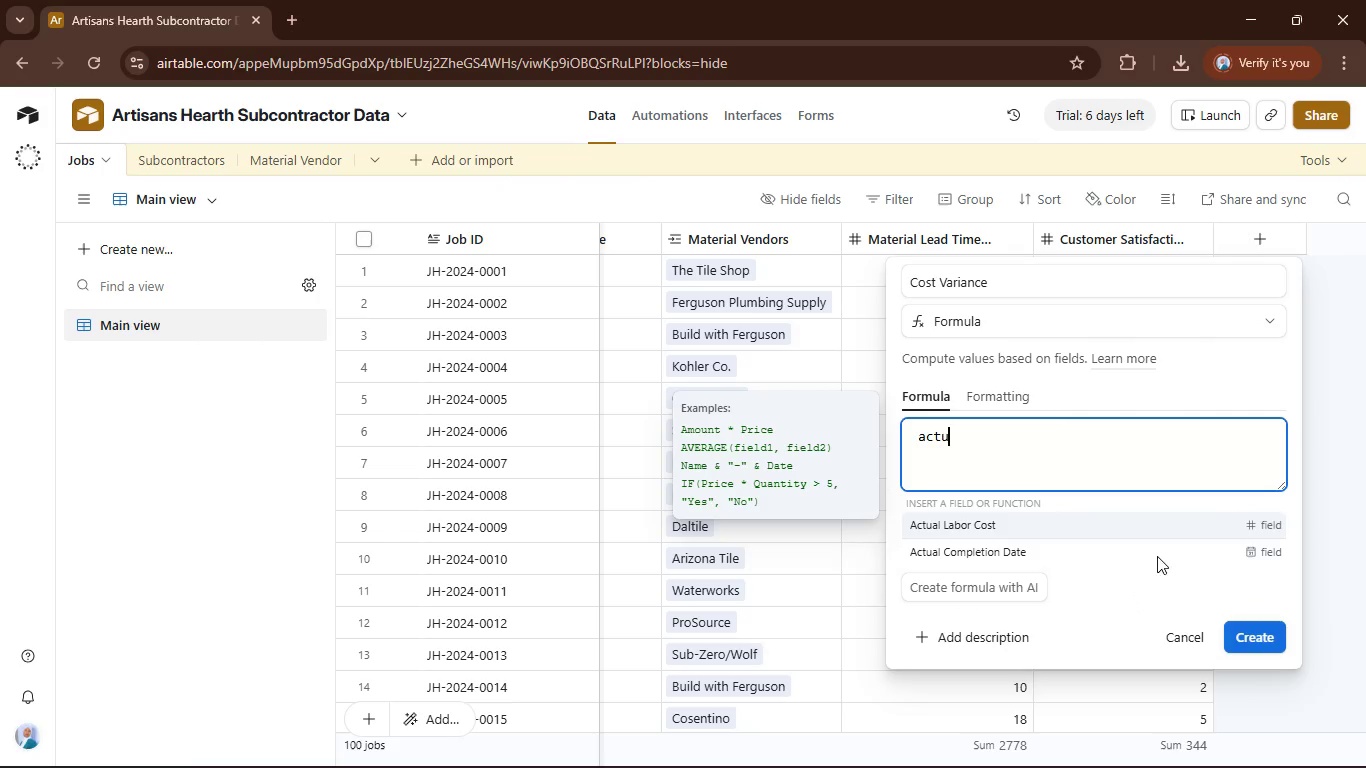 
left_click([1168, 525])
 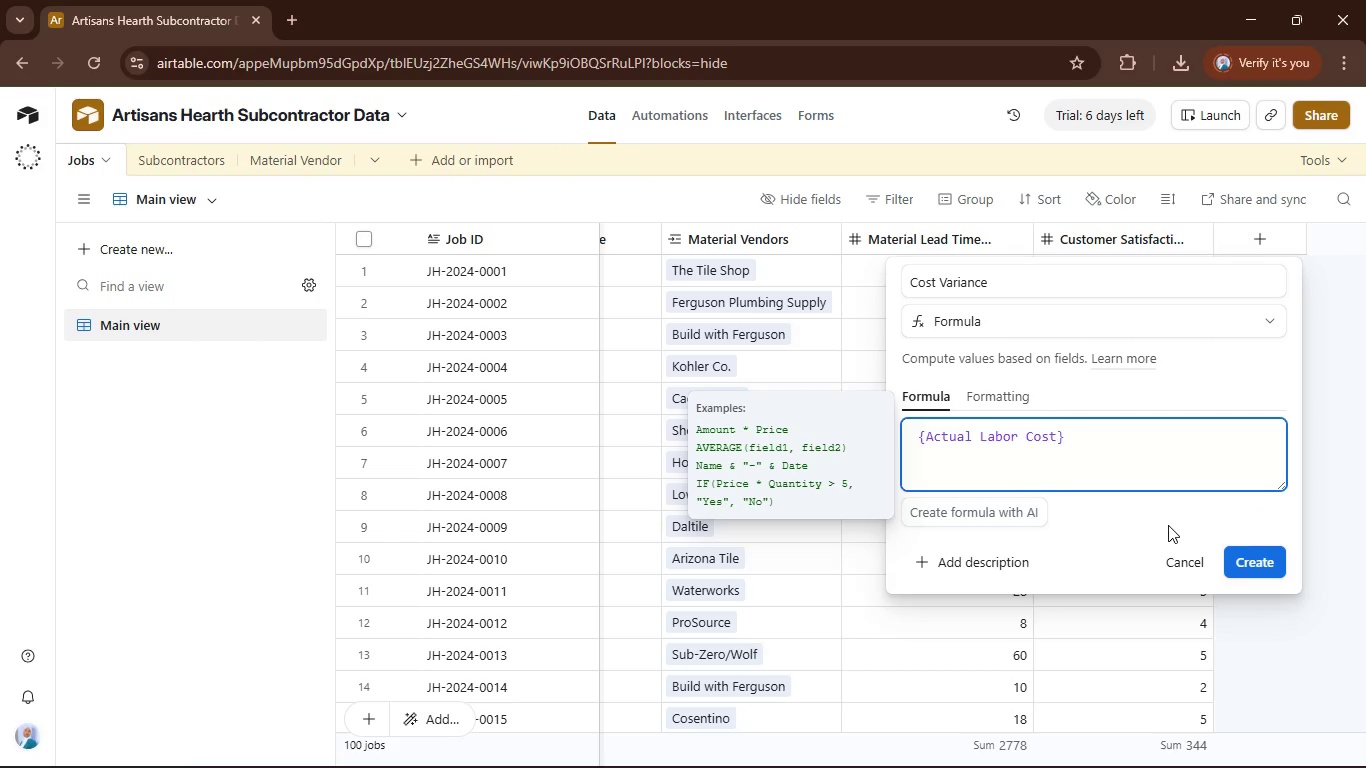 
type( - est)
 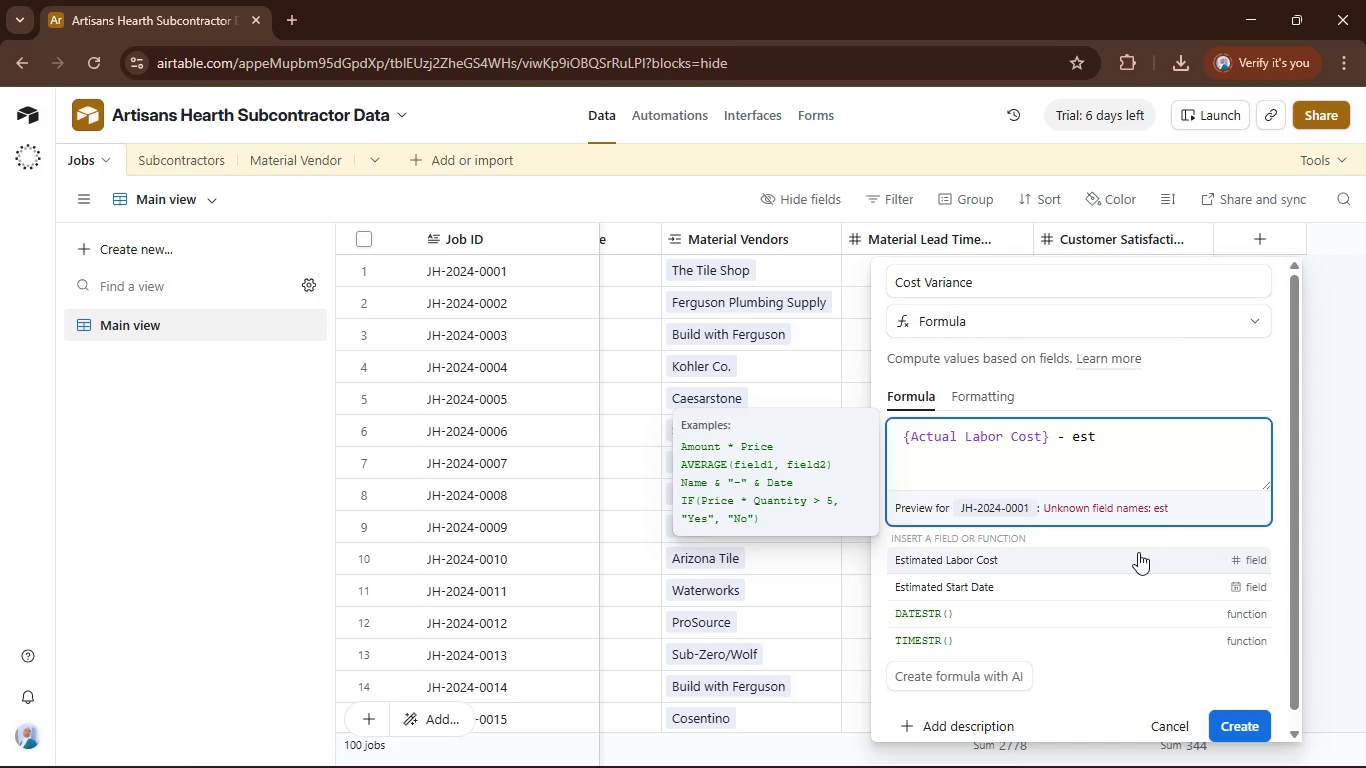 
left_click([1135, 552])
 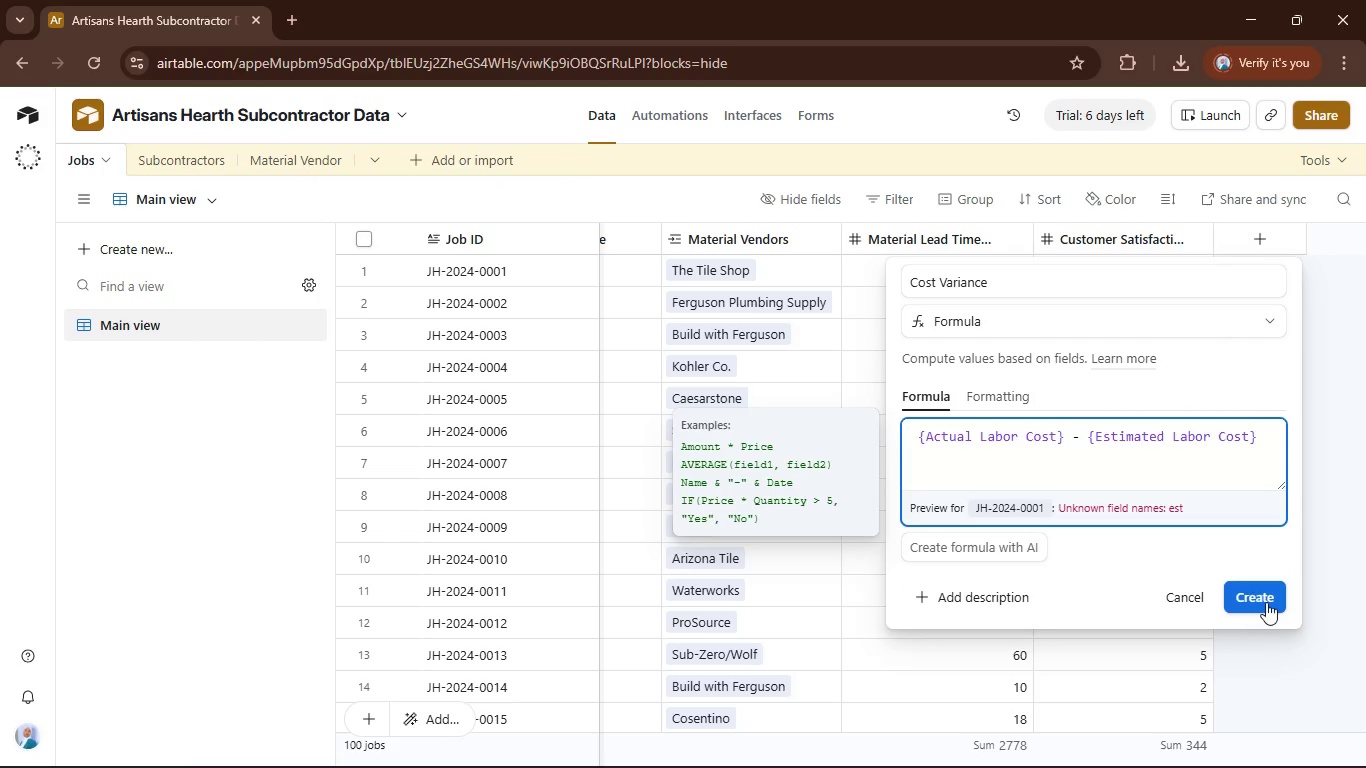 
left_click([1266, 601])
 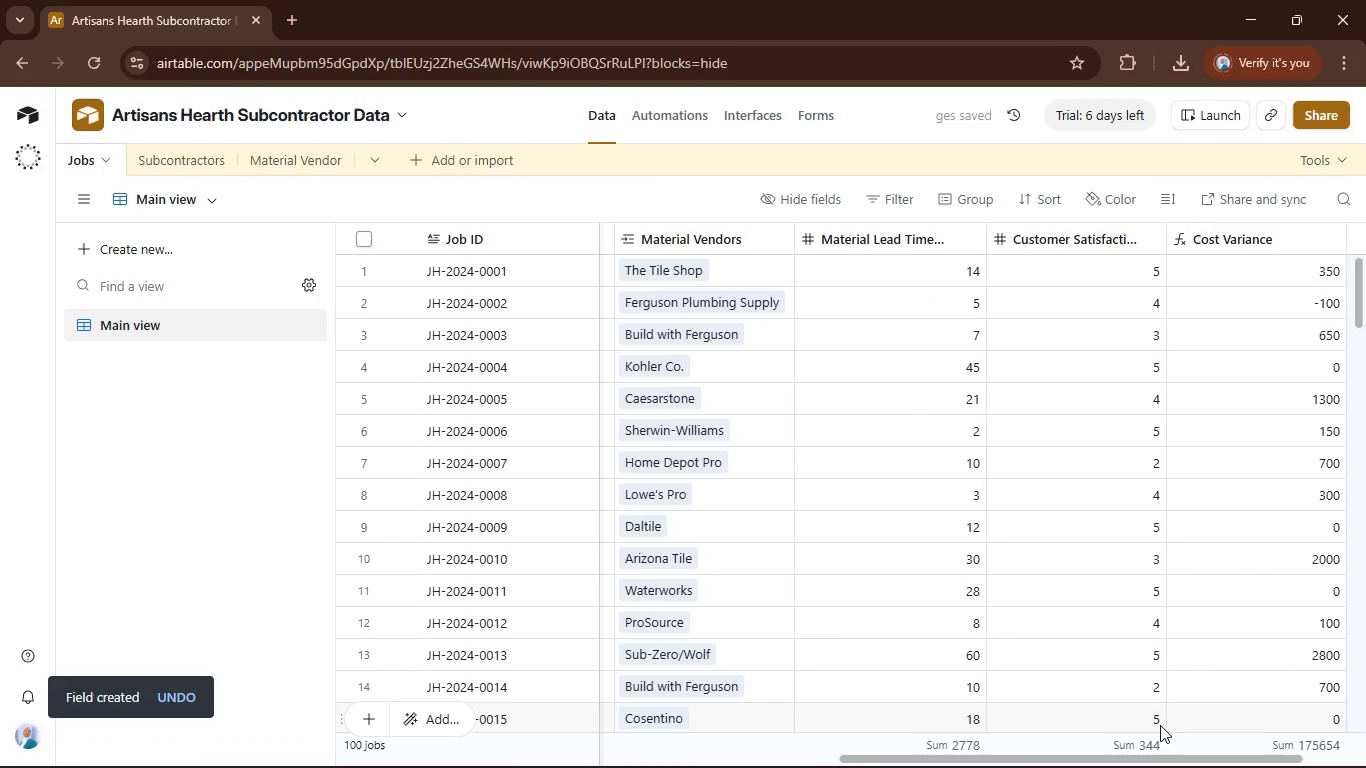 
left_click_drag(start_coordinate=[1152, 754], to_coordinate=[1295, 752])
 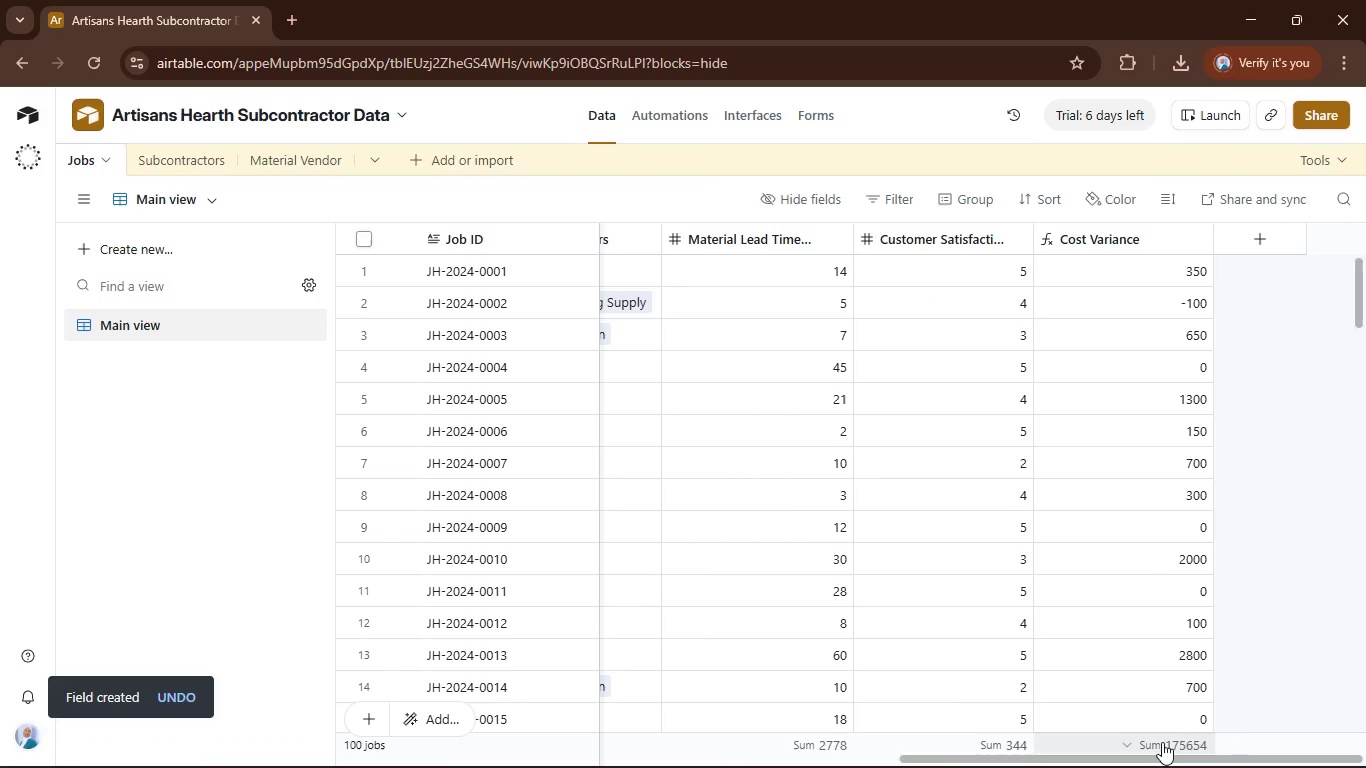 
left_click([1162, 742])
 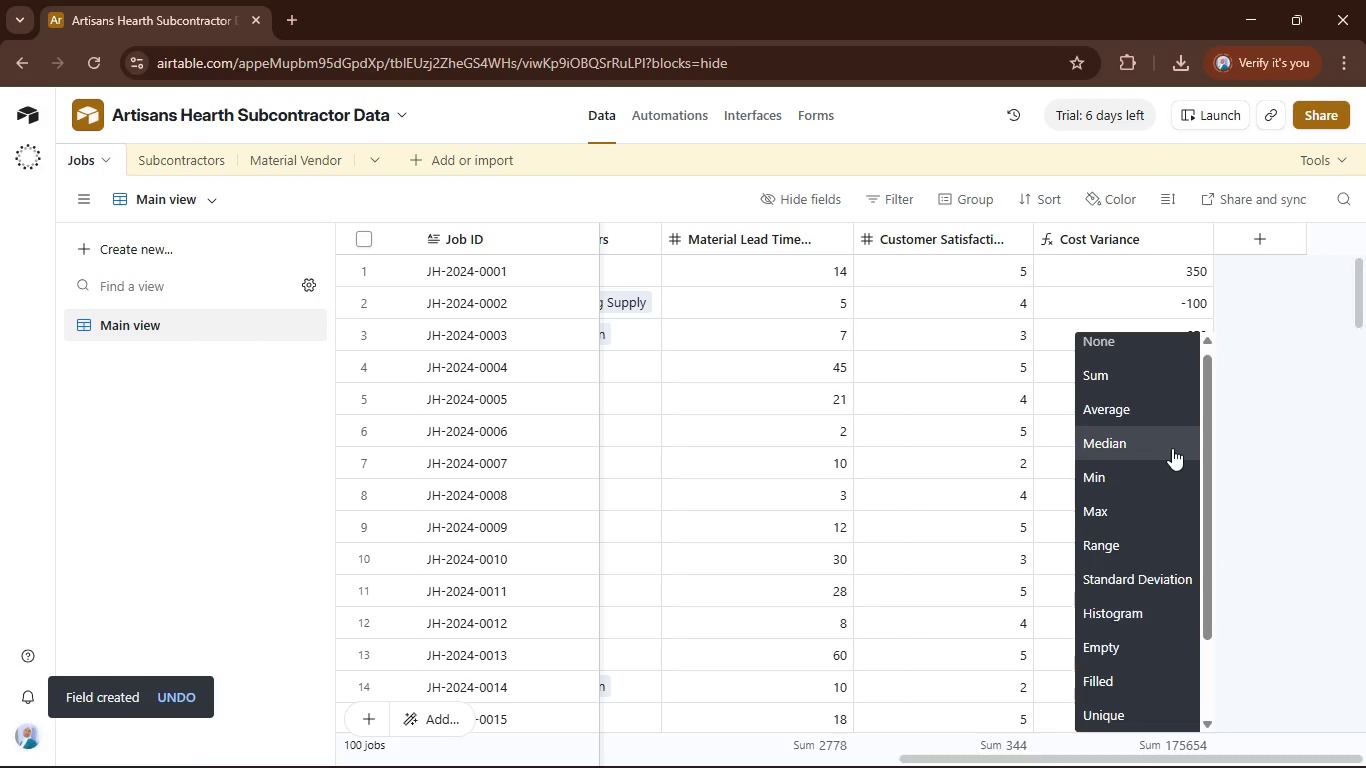 
left_click([1163, 465])
 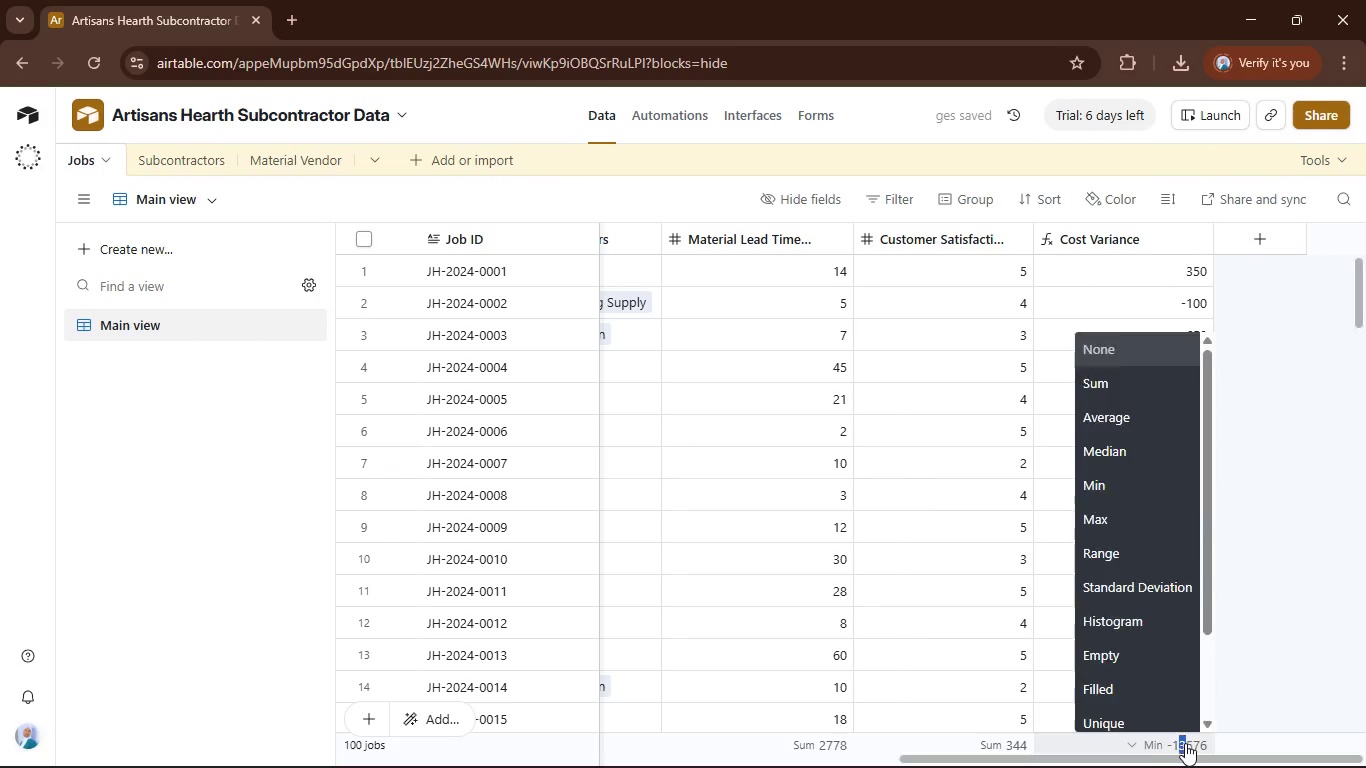 
left_click([1143, 503])